 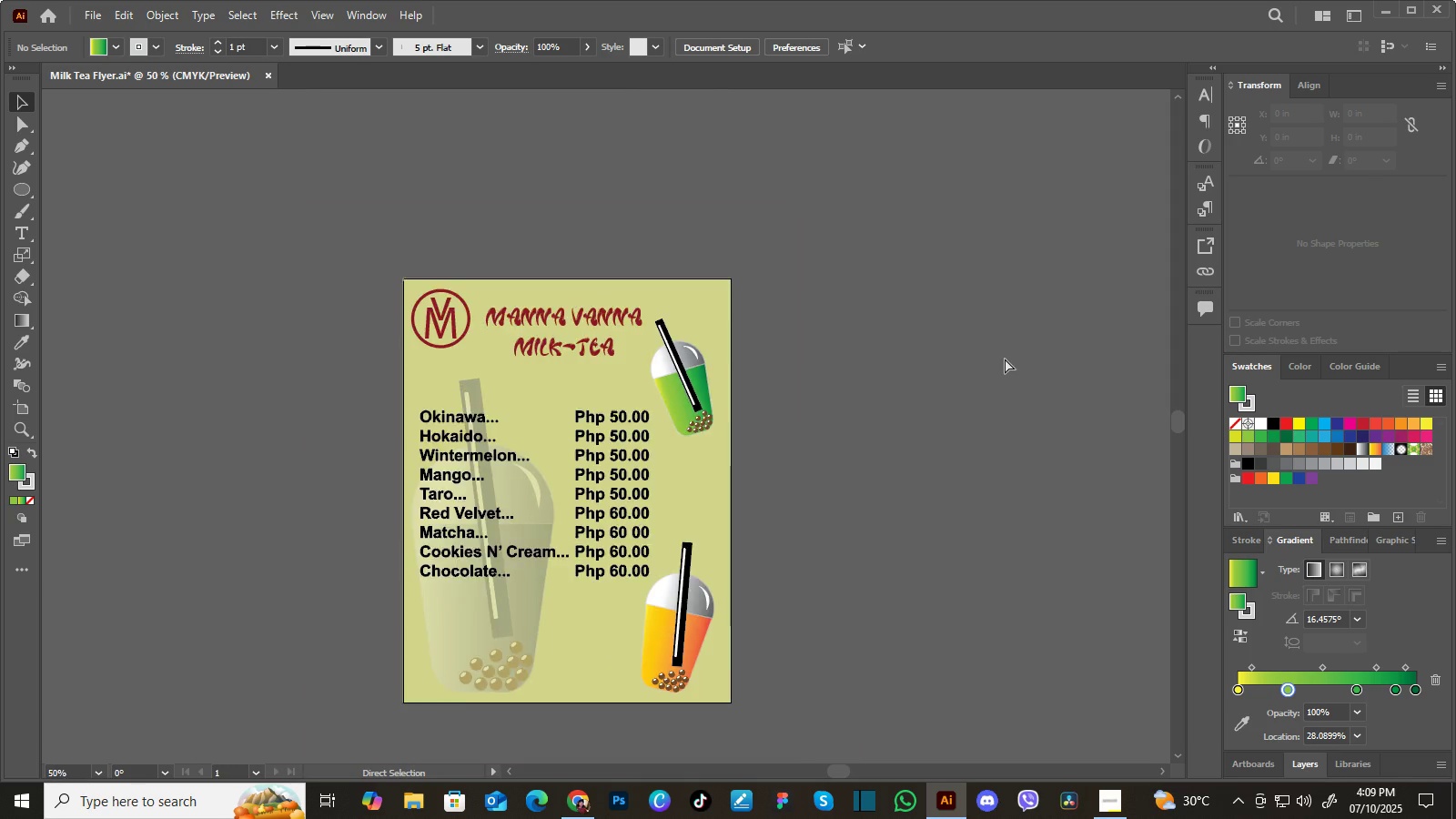 
key(Control+Minus)
 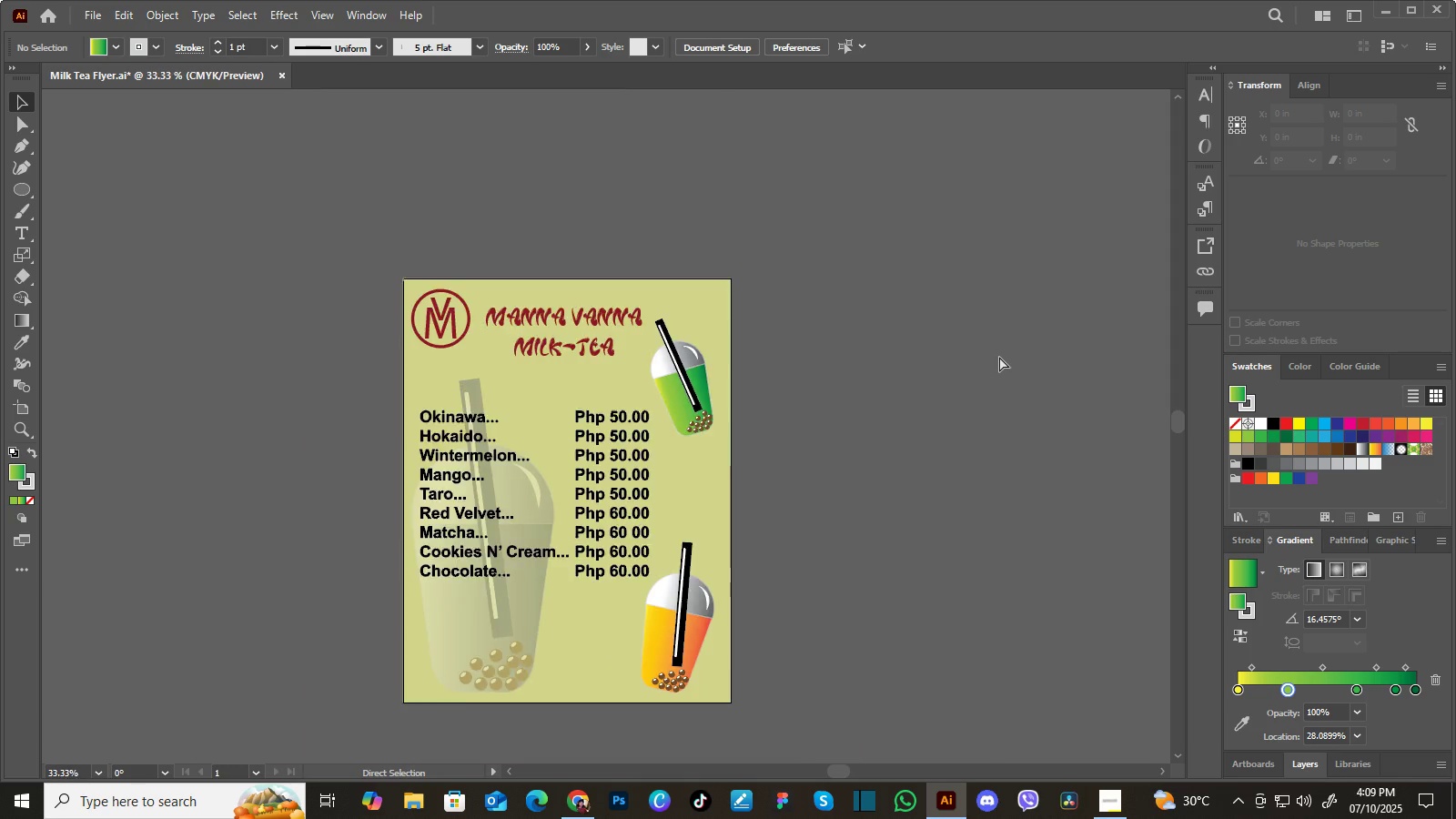 
key(Control+Minus)
 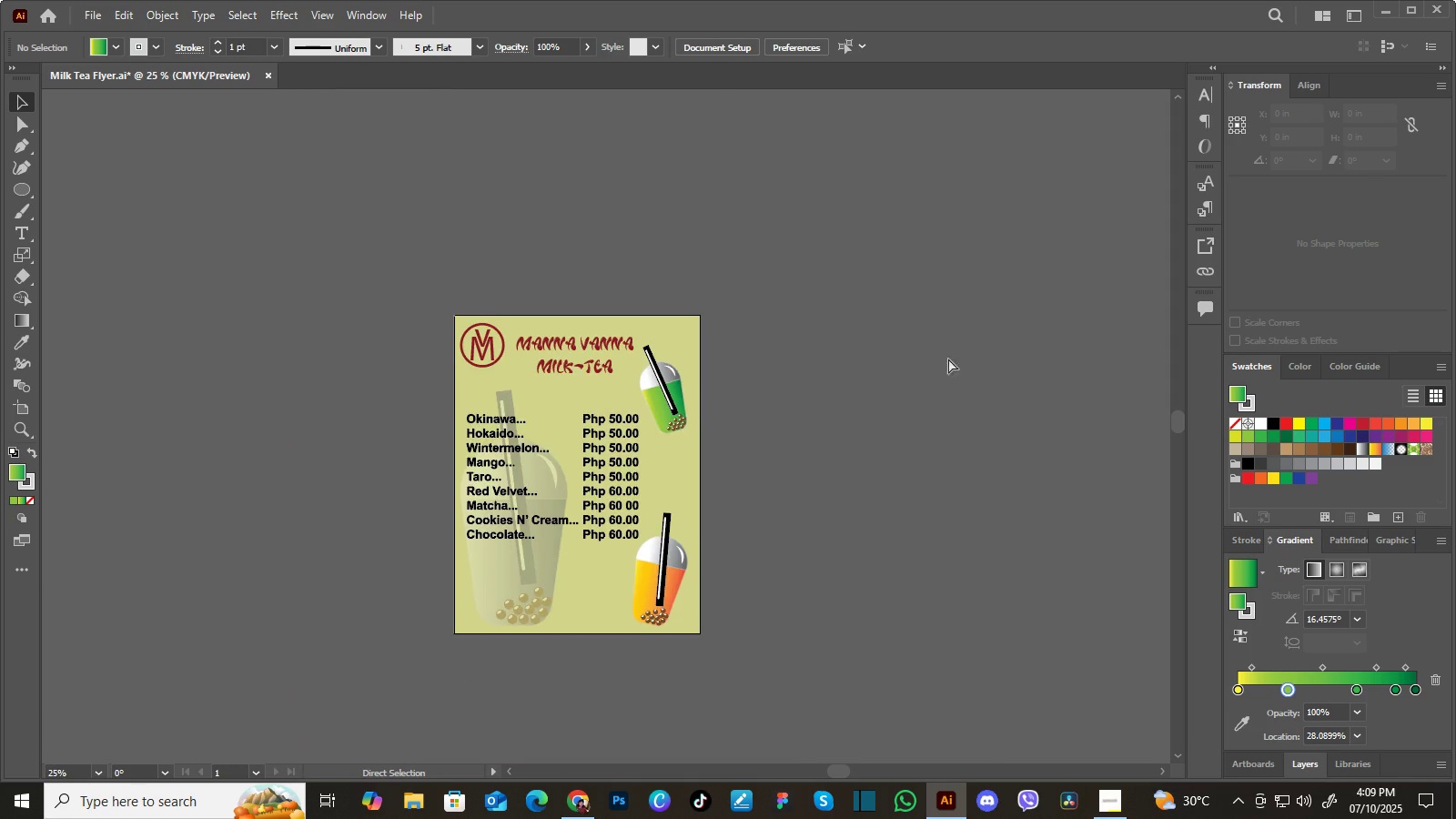 
key(Control+Equal)
 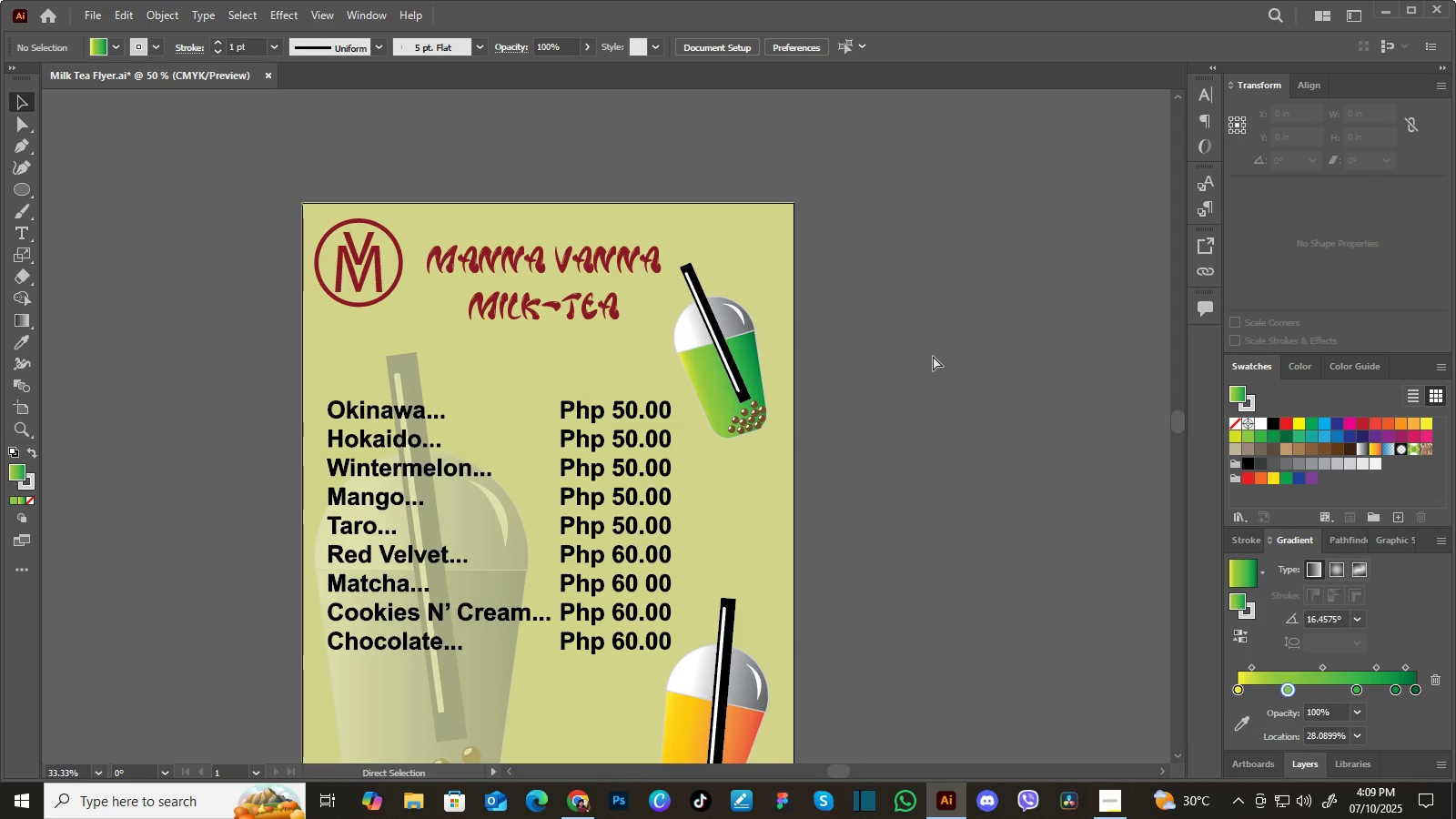 
key(Control+Equal)
 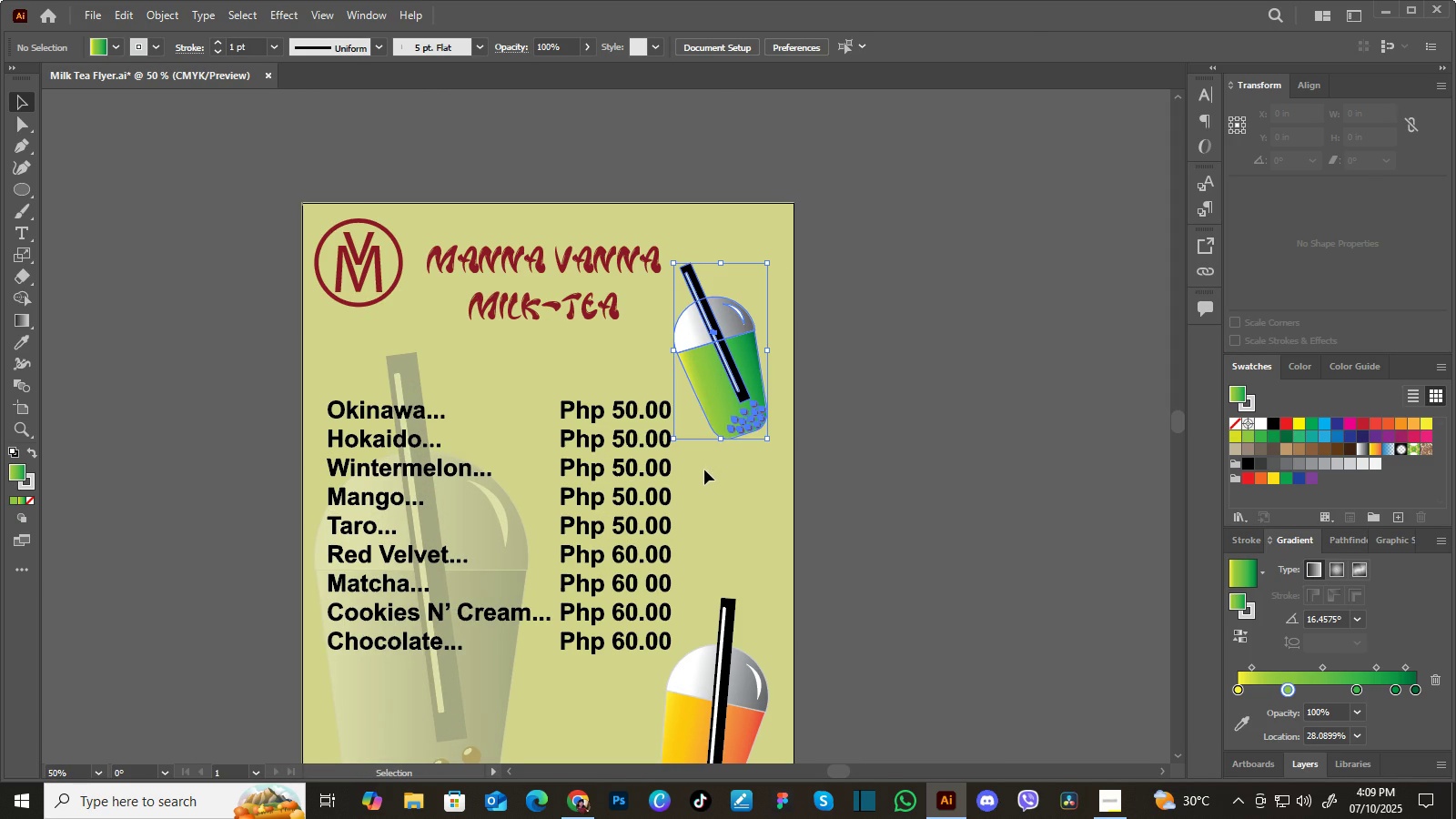 
right_click([710, 397])
 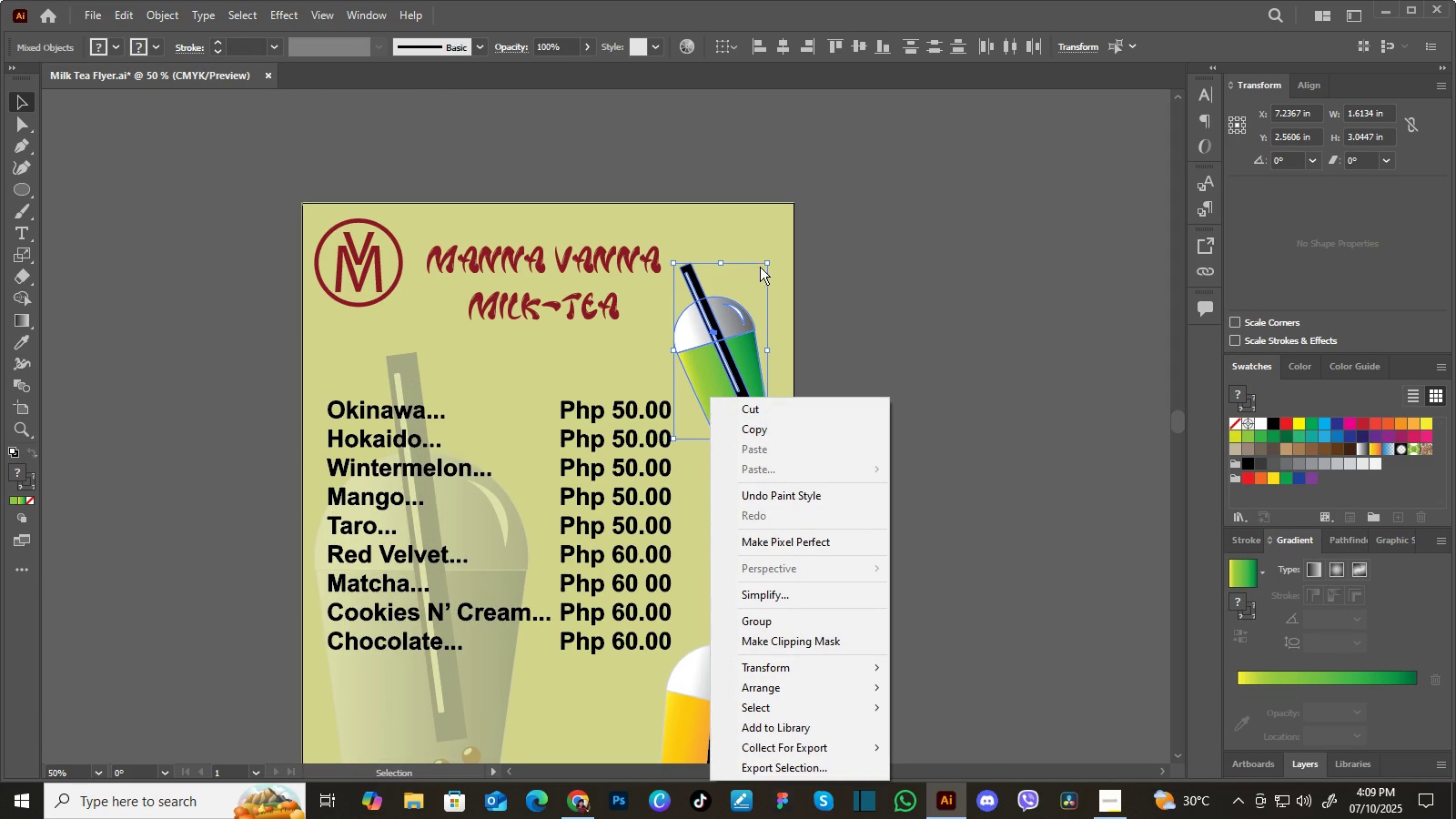 
left_click([763, 240])